 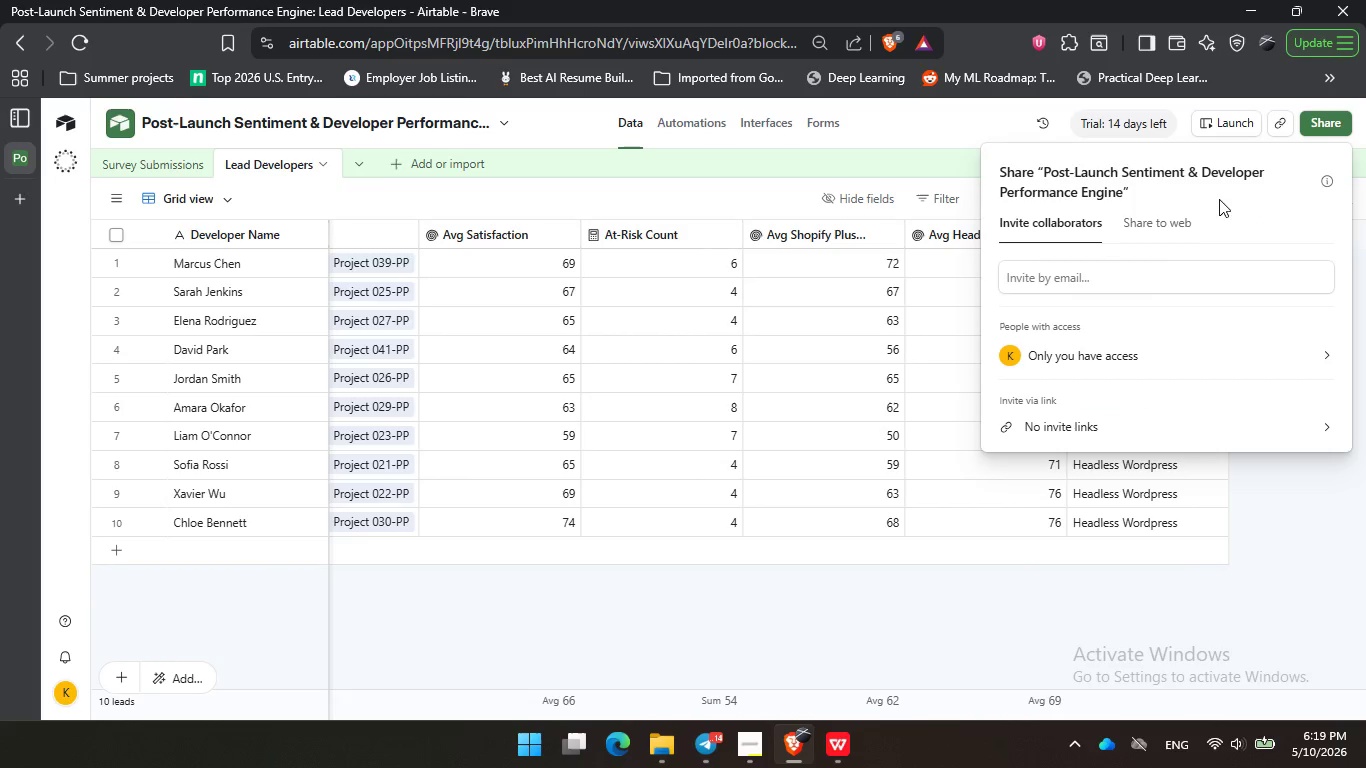 
left_click([1343, 118])
 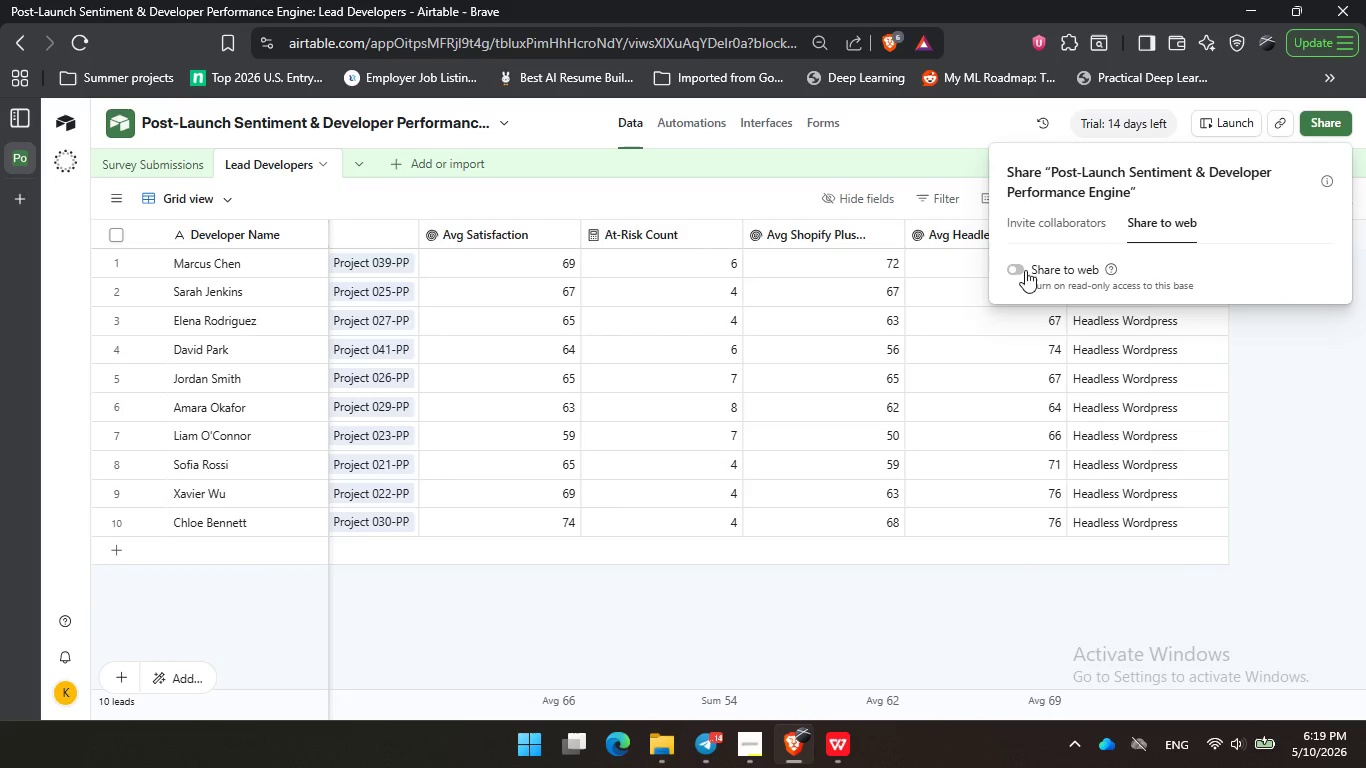 
left_click([1013, 272])
 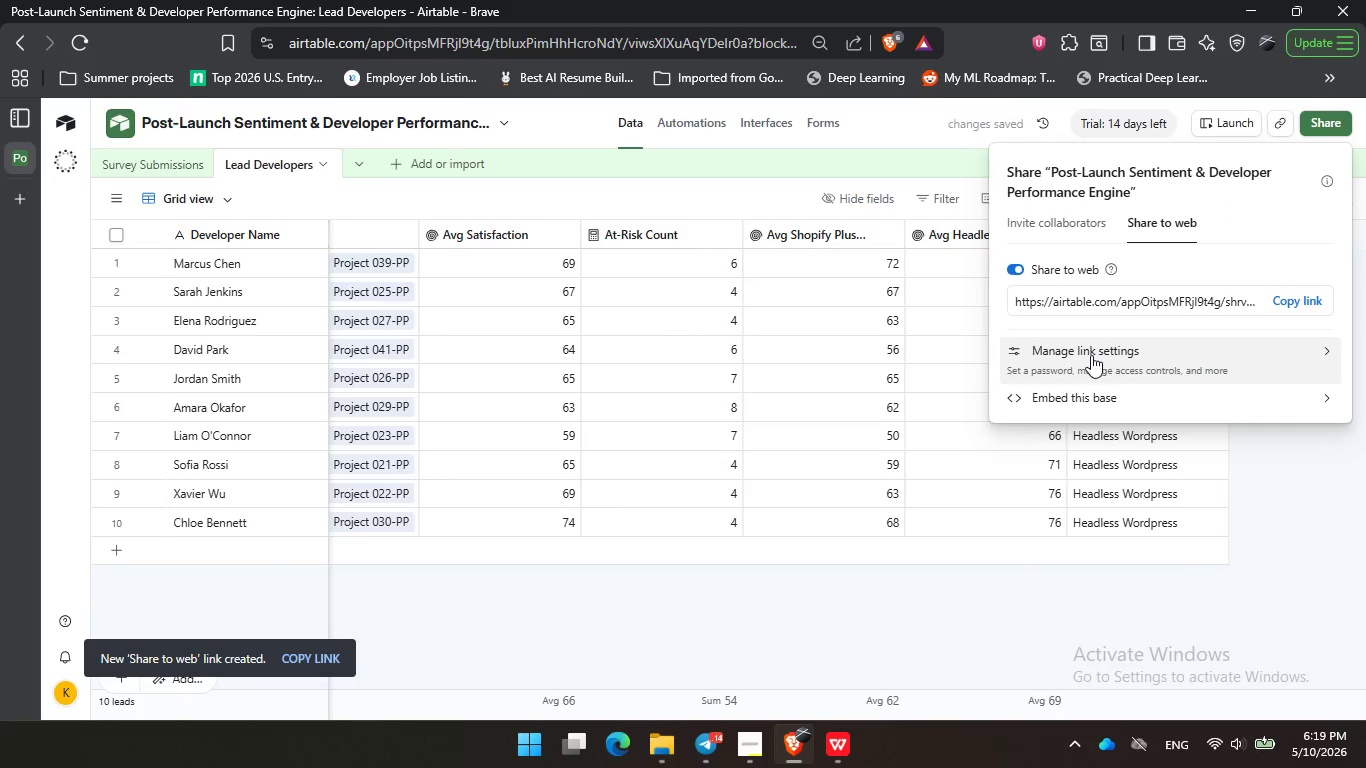 
left_click([1091, 355])
 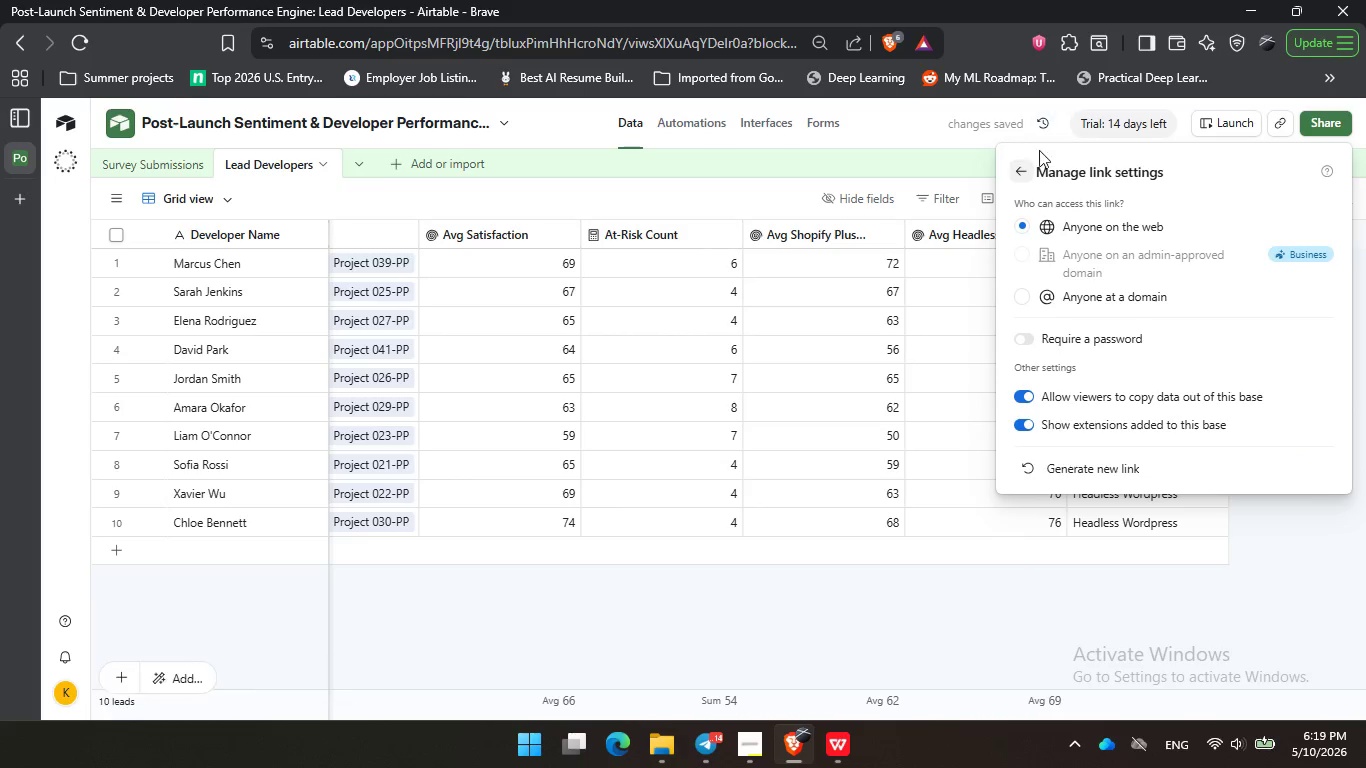 
left_click([1021, 168])
 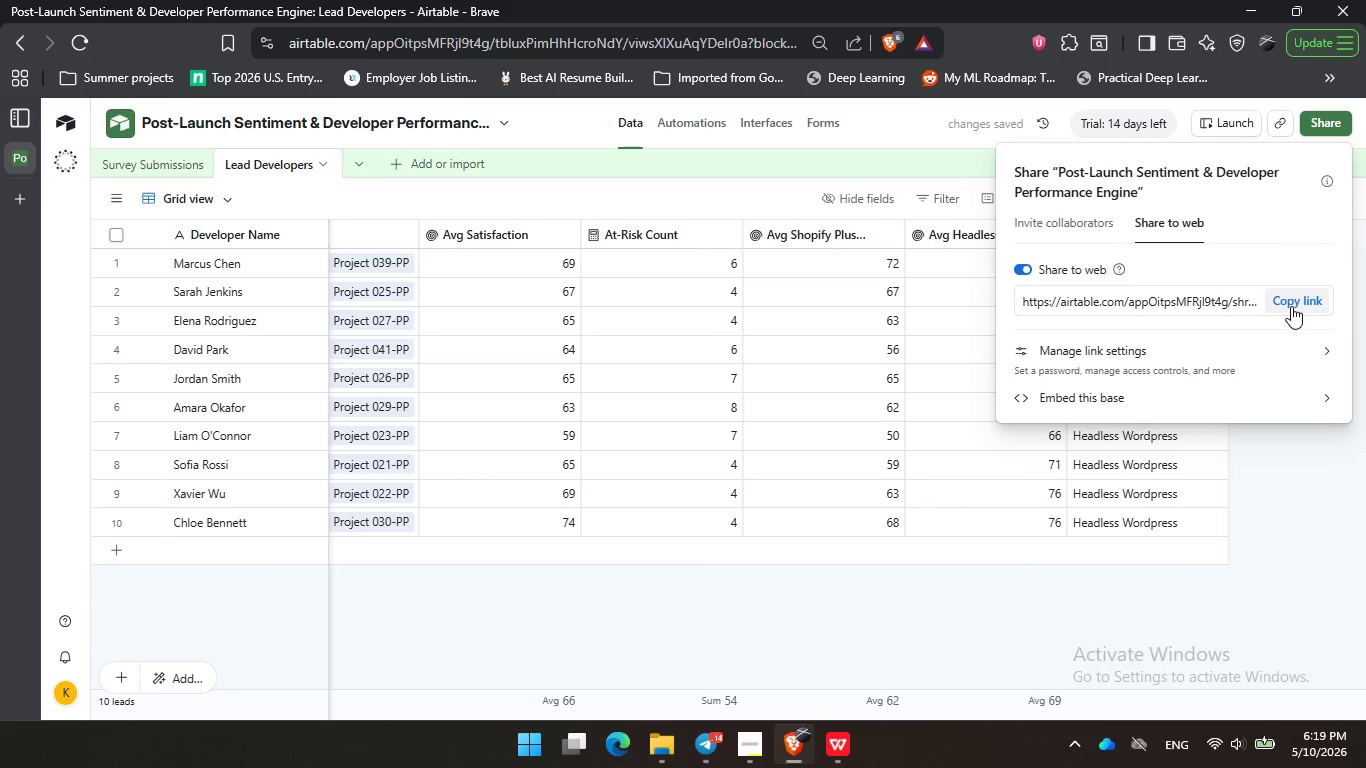 
left_click([1291, 306])
 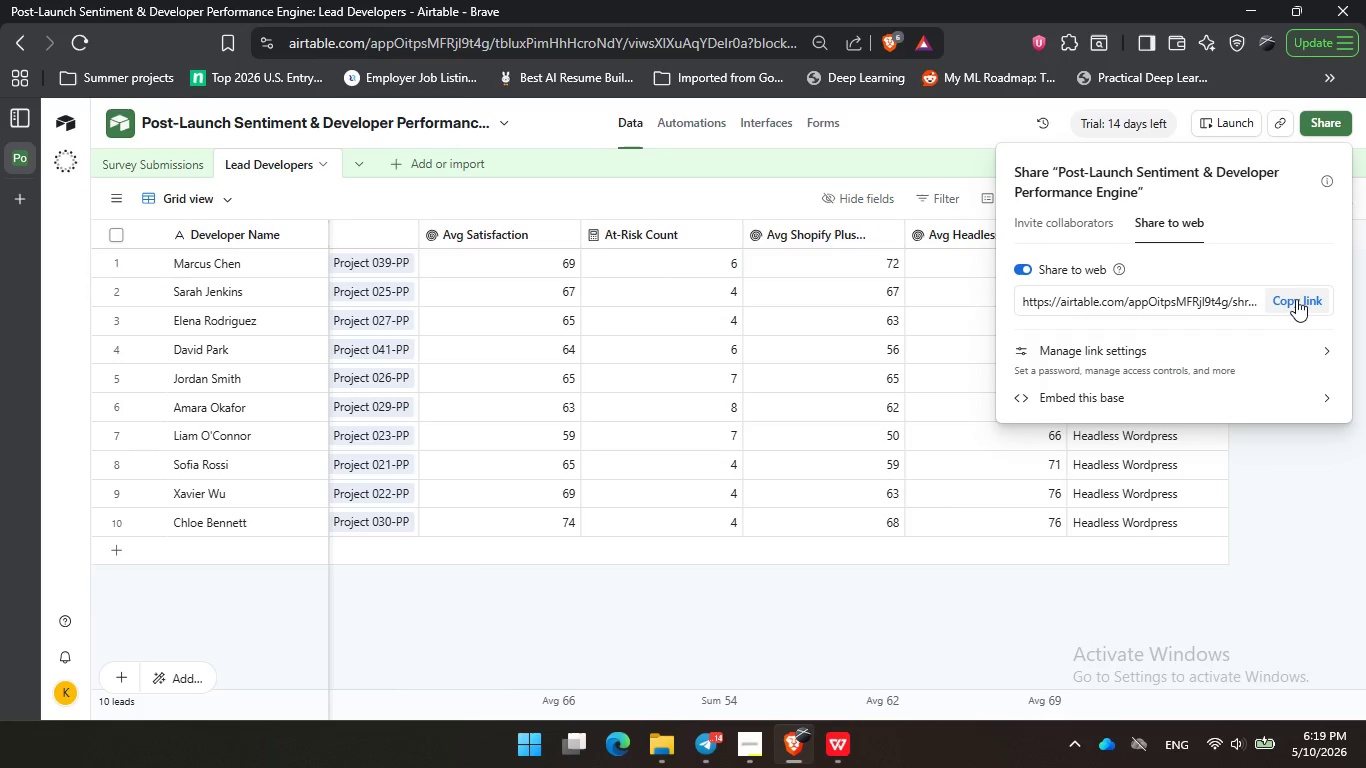 
wait(5.97)
 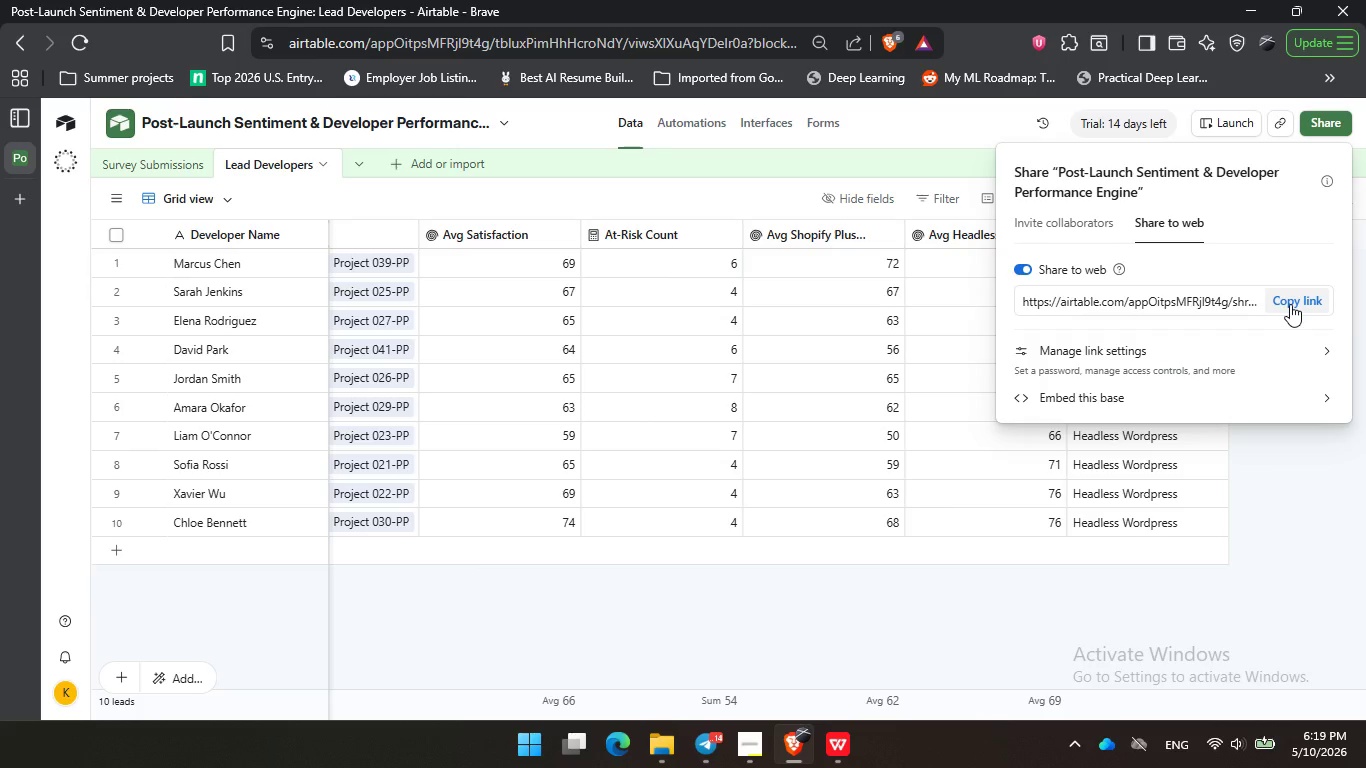 
double_click([1307, 296])
 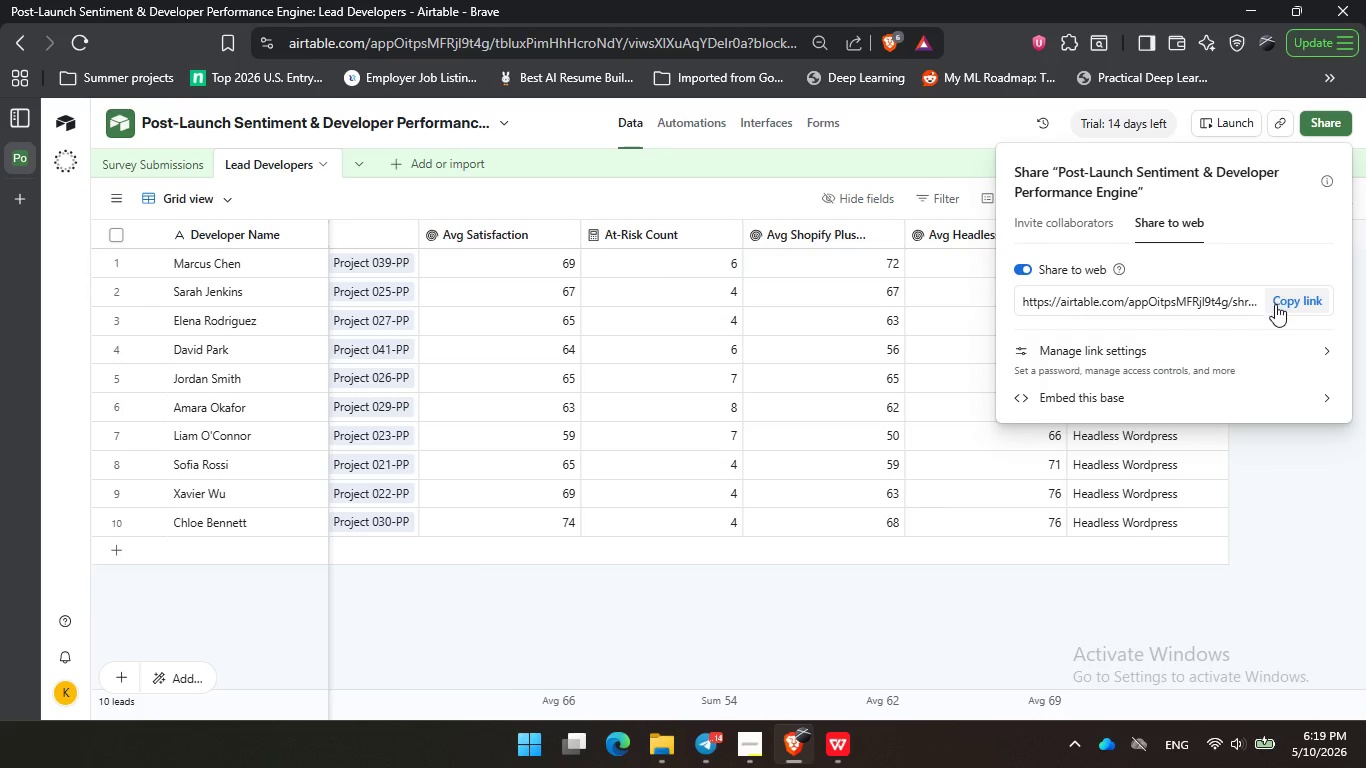 
left_click([1275, 301])
 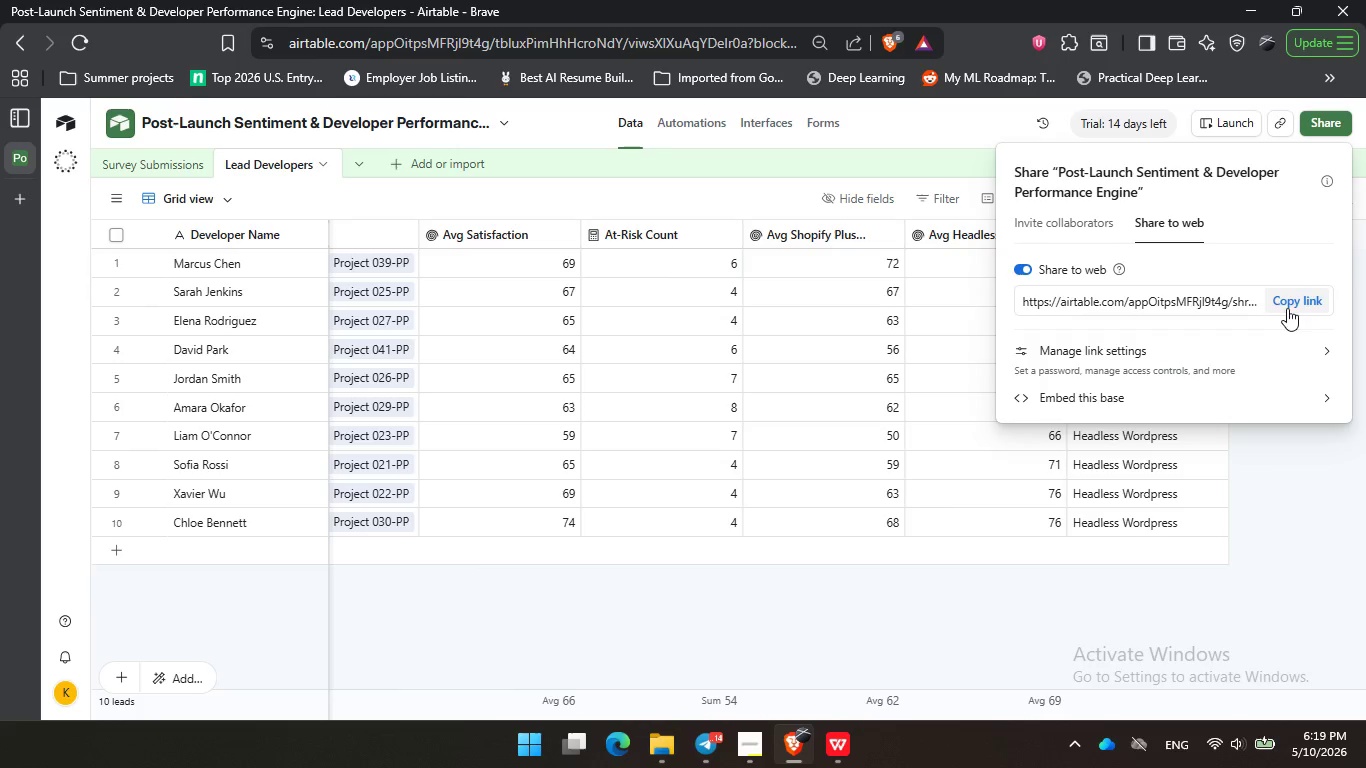 
left_click([1287, 308])
 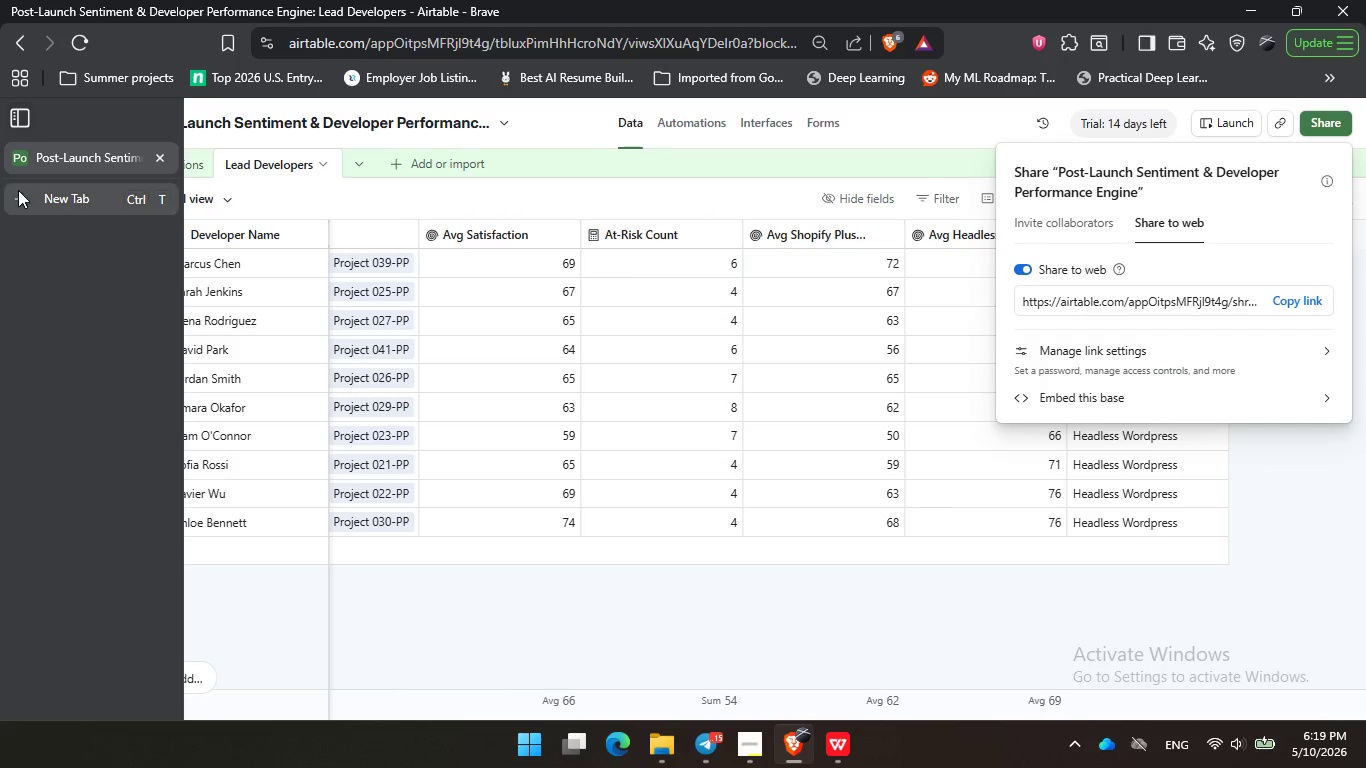 
left_click([18, 190])
 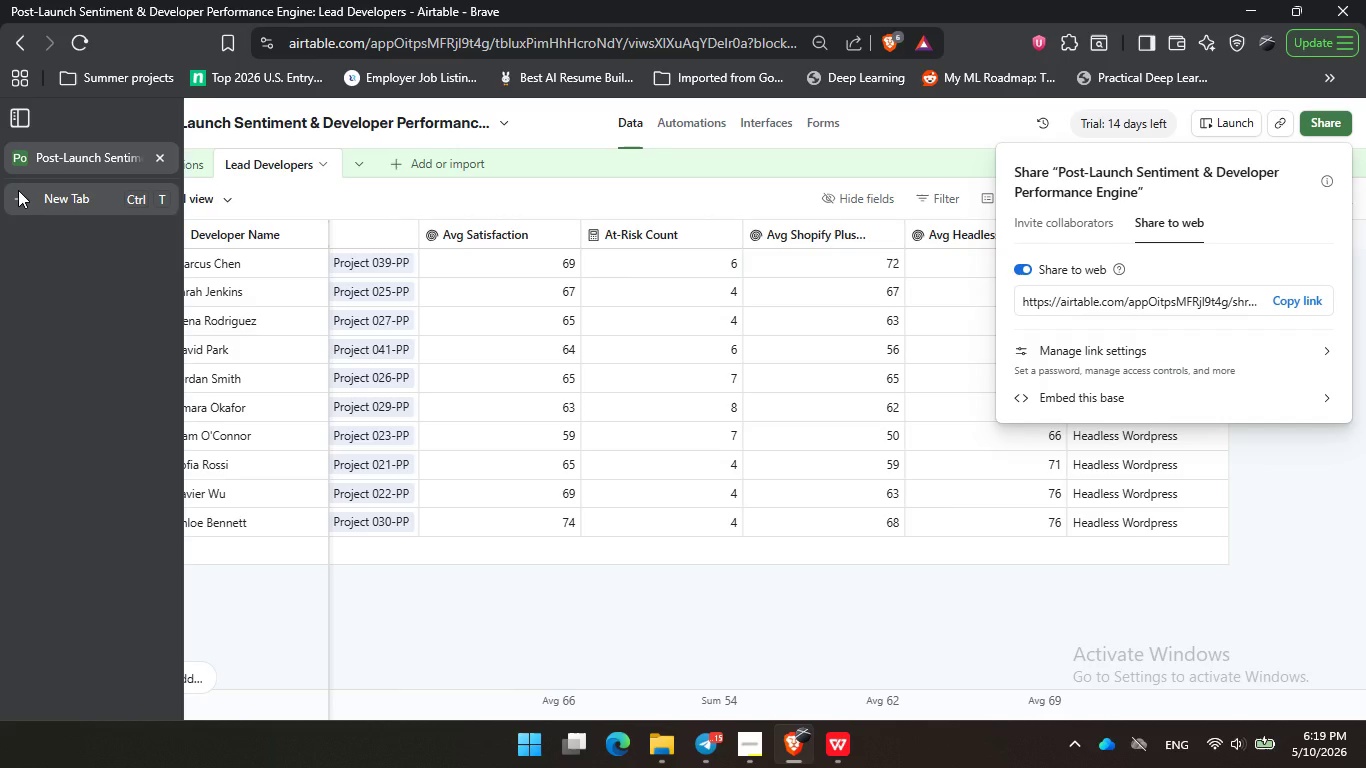 
key(Control+V)
 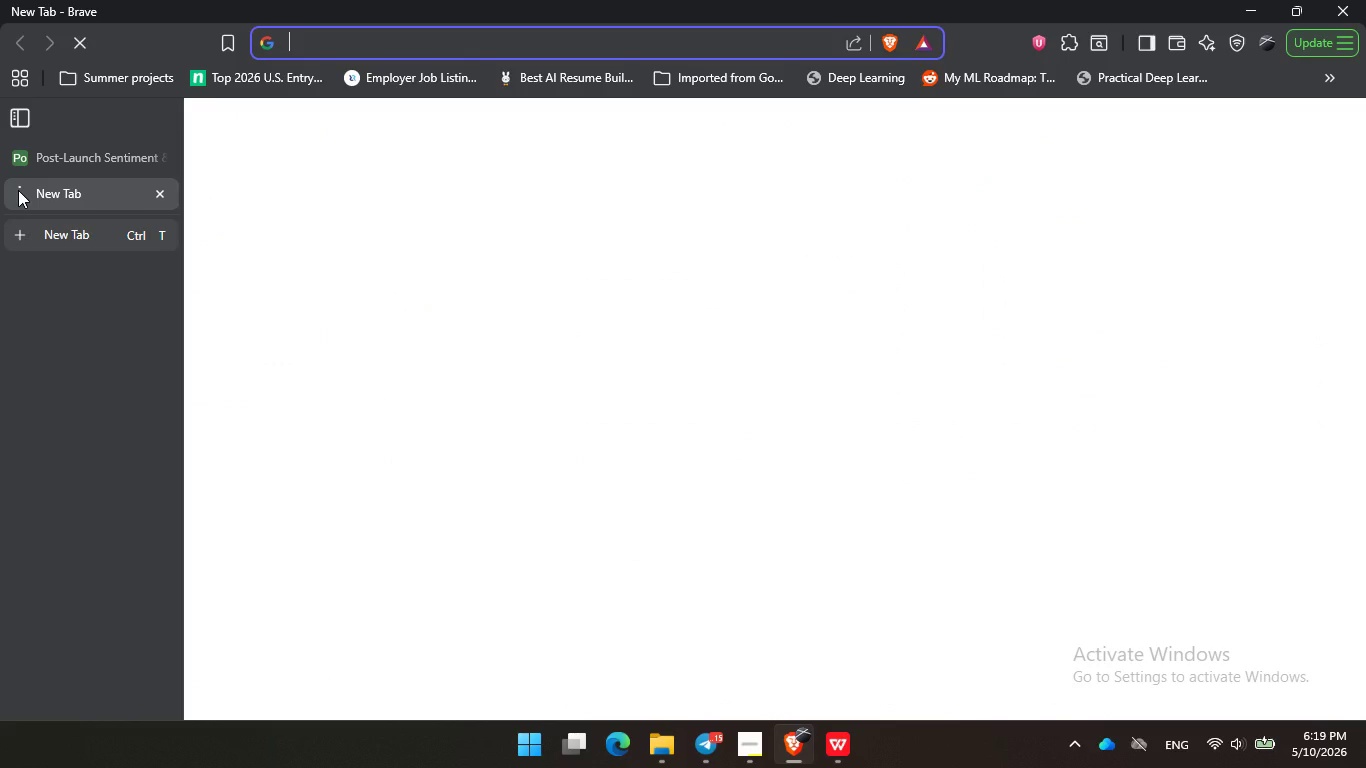 
key(Enter)
 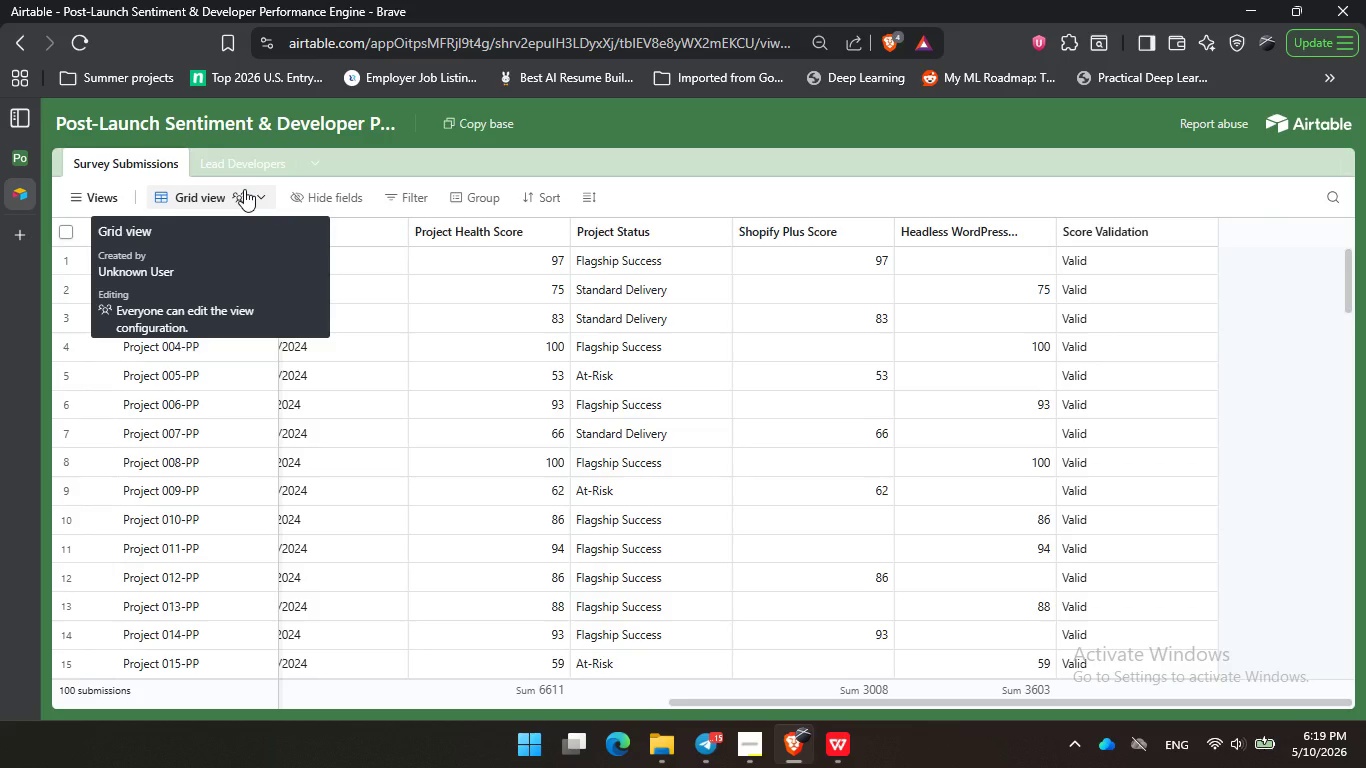 
wait(16.16)
 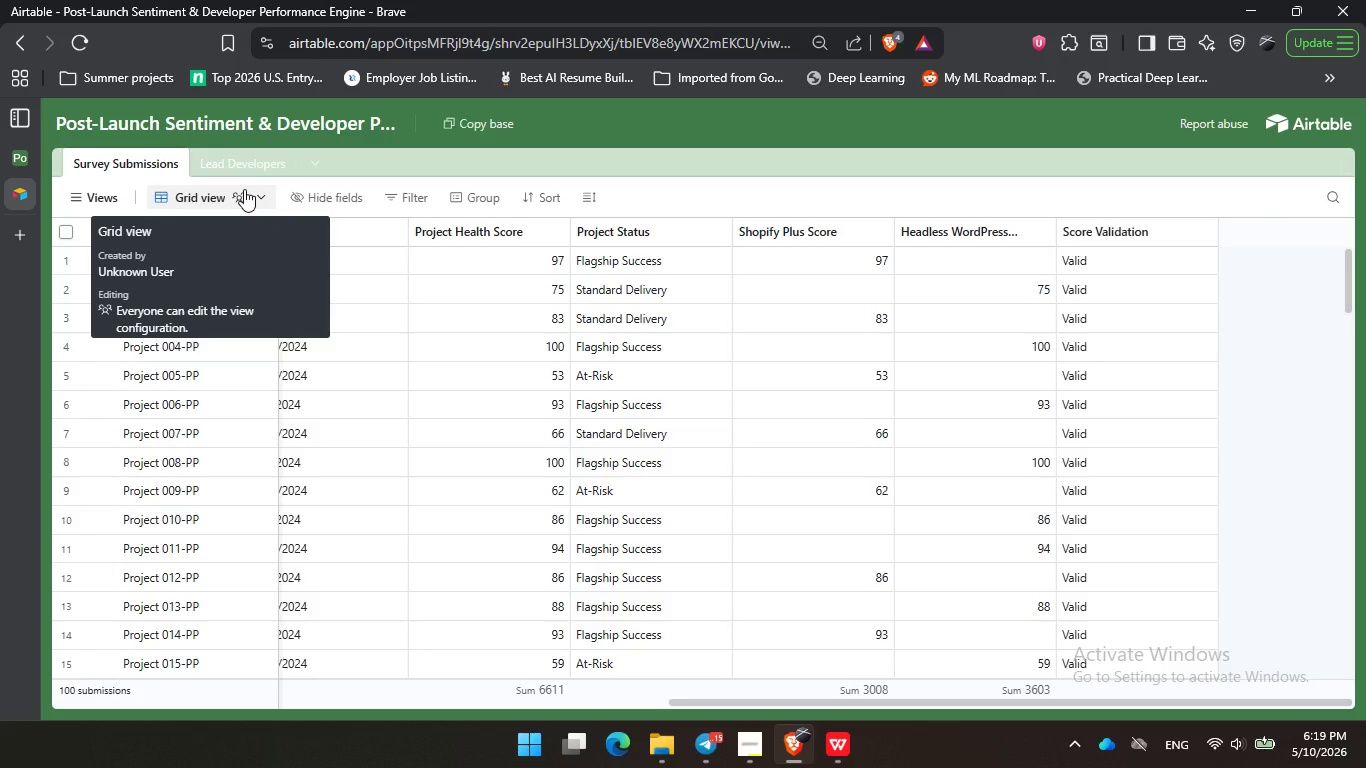 
left_click([92, 199])
 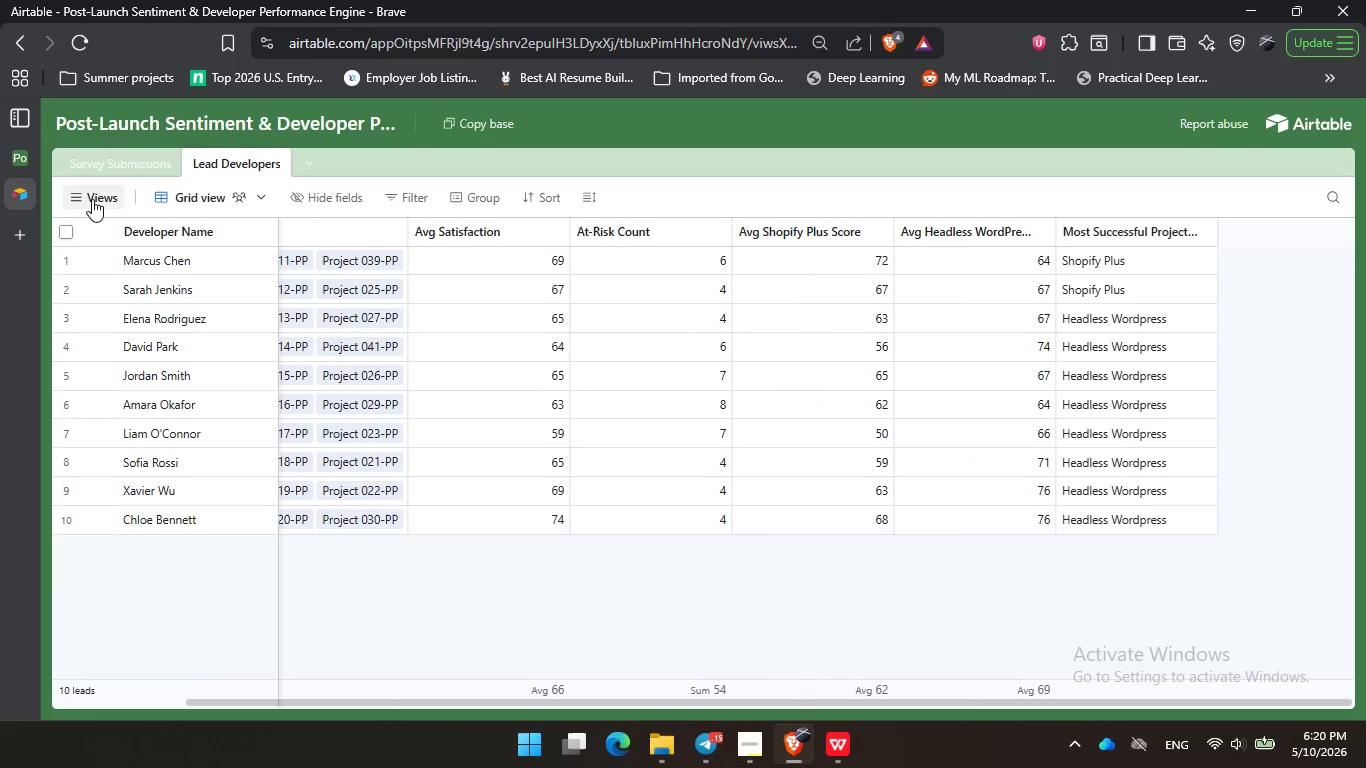 
left_click([92, 199])
 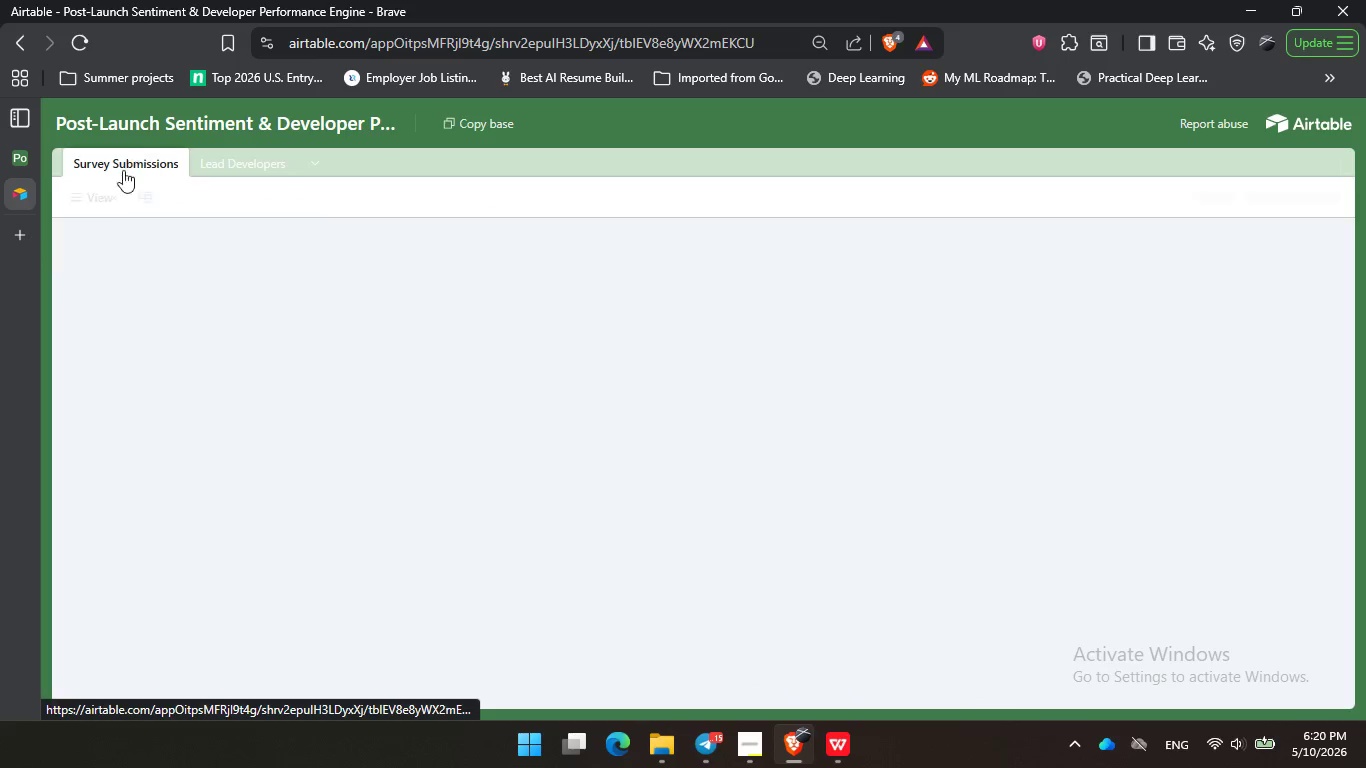 
left_click([136, 160])
 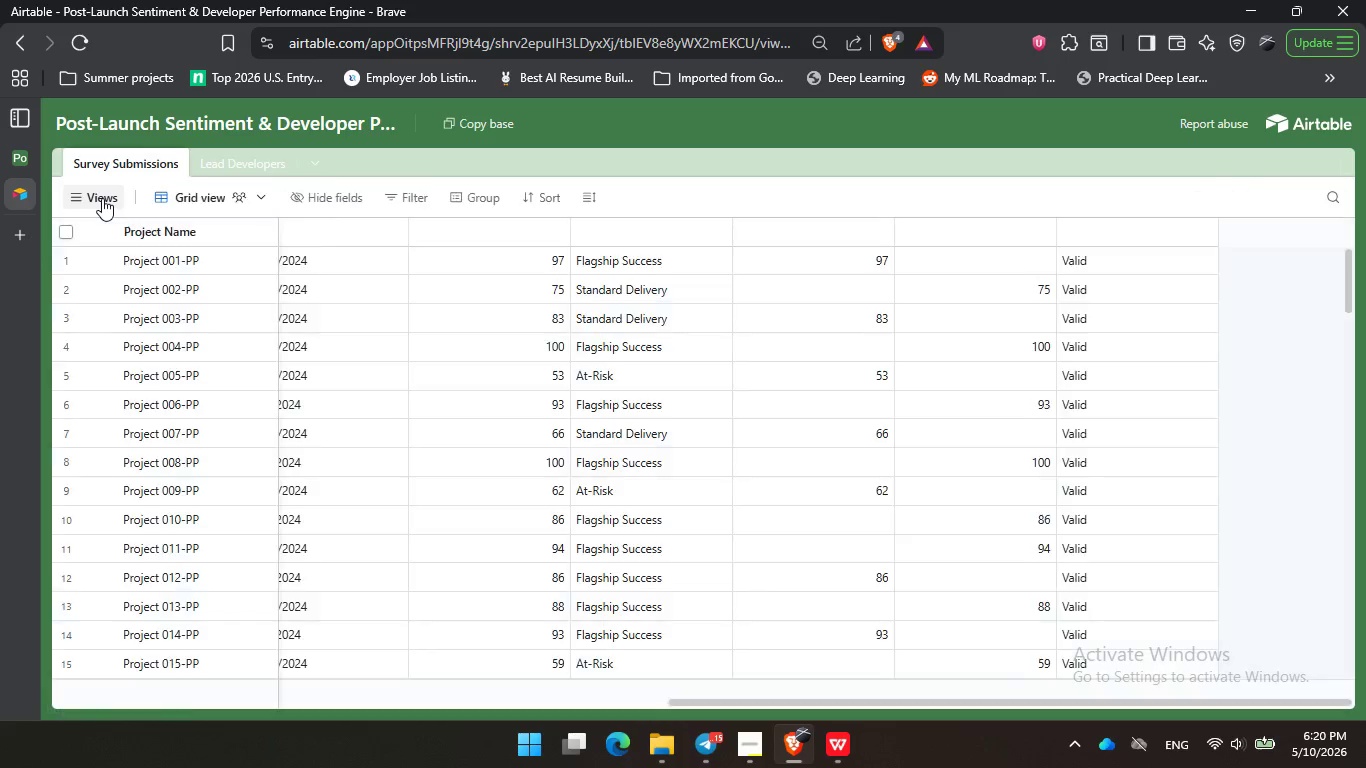 
left_click([102, 198])